 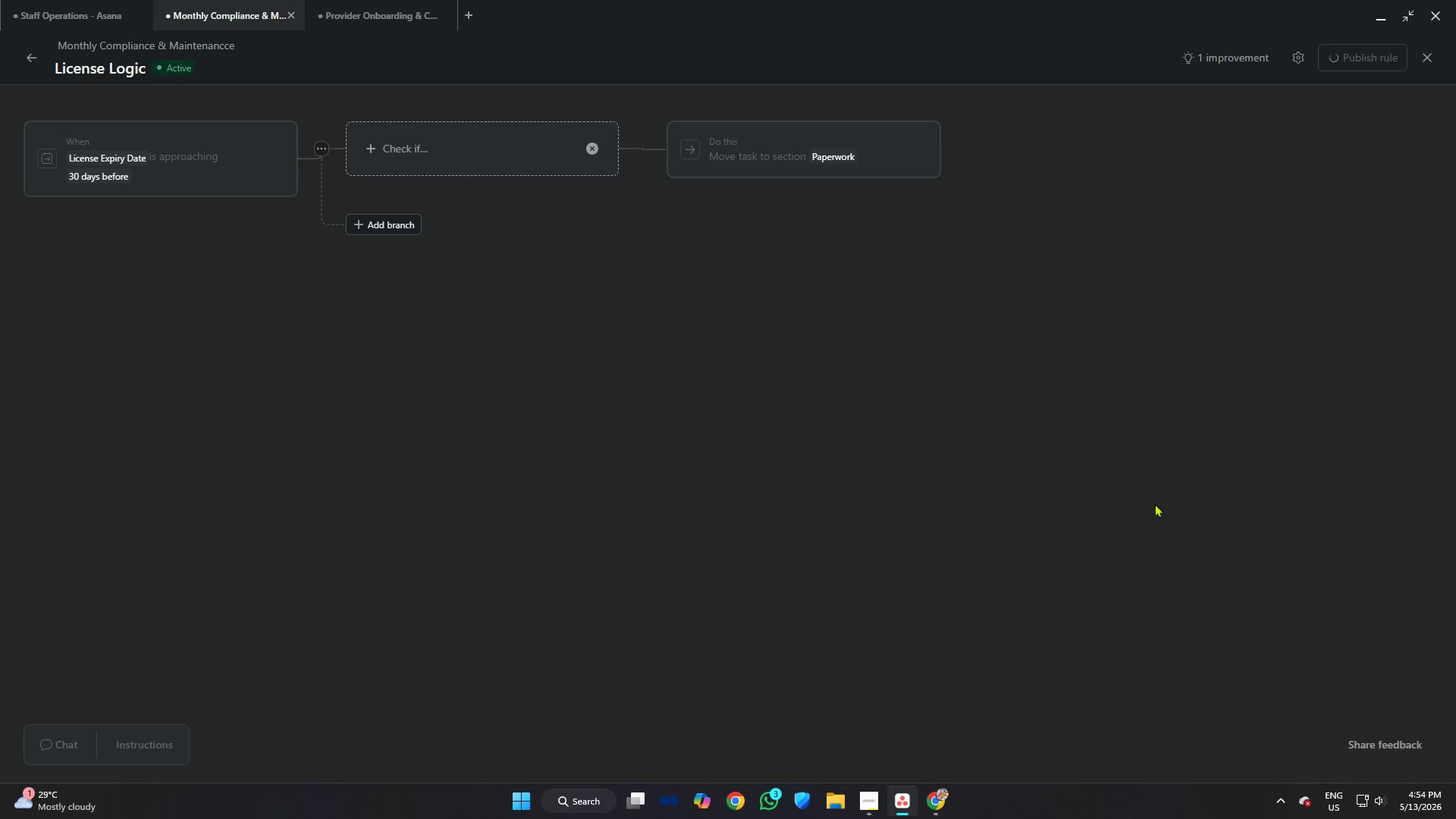 
left_click([1310, 231])
 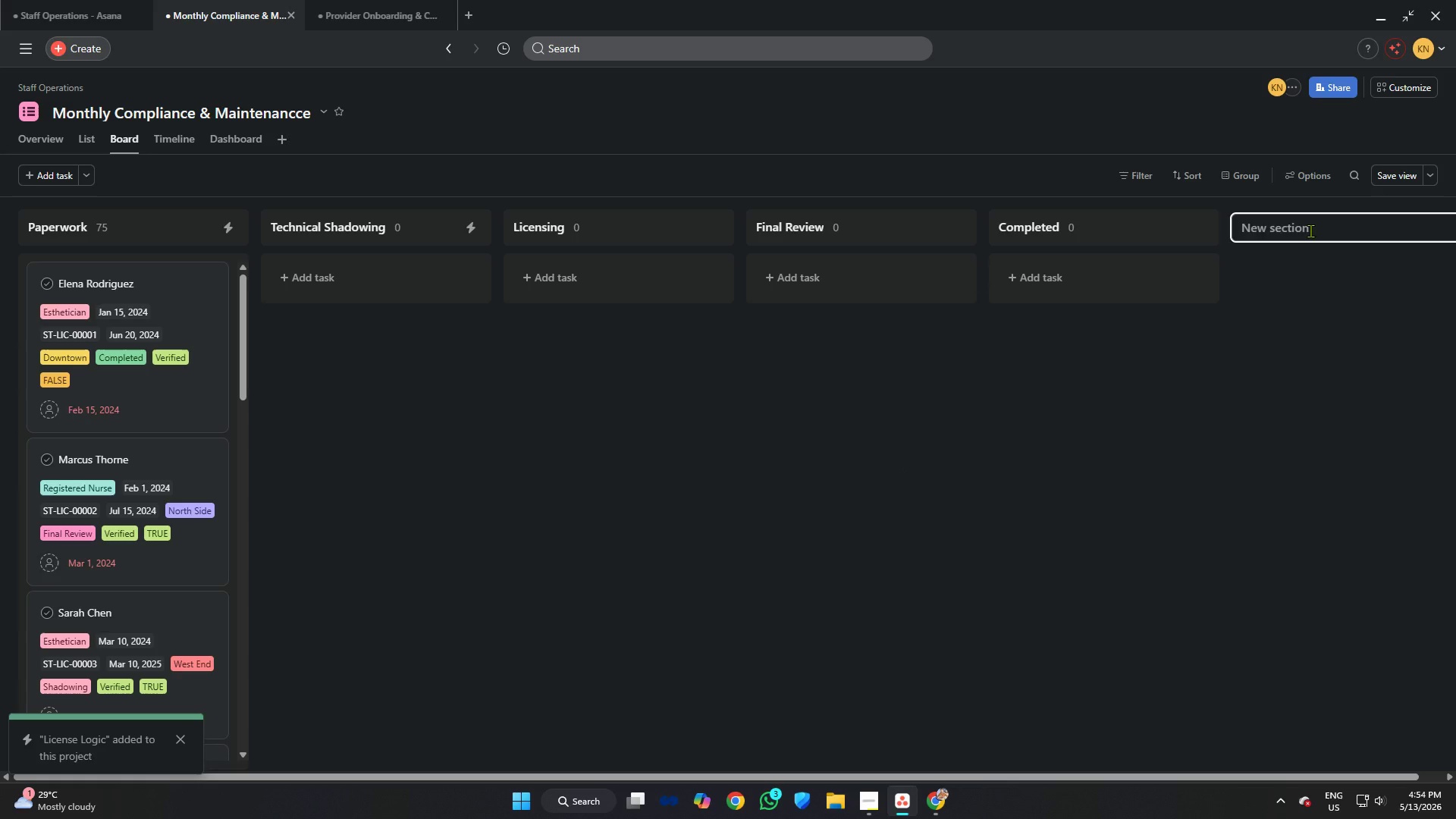 
type(Priority Renewal)
 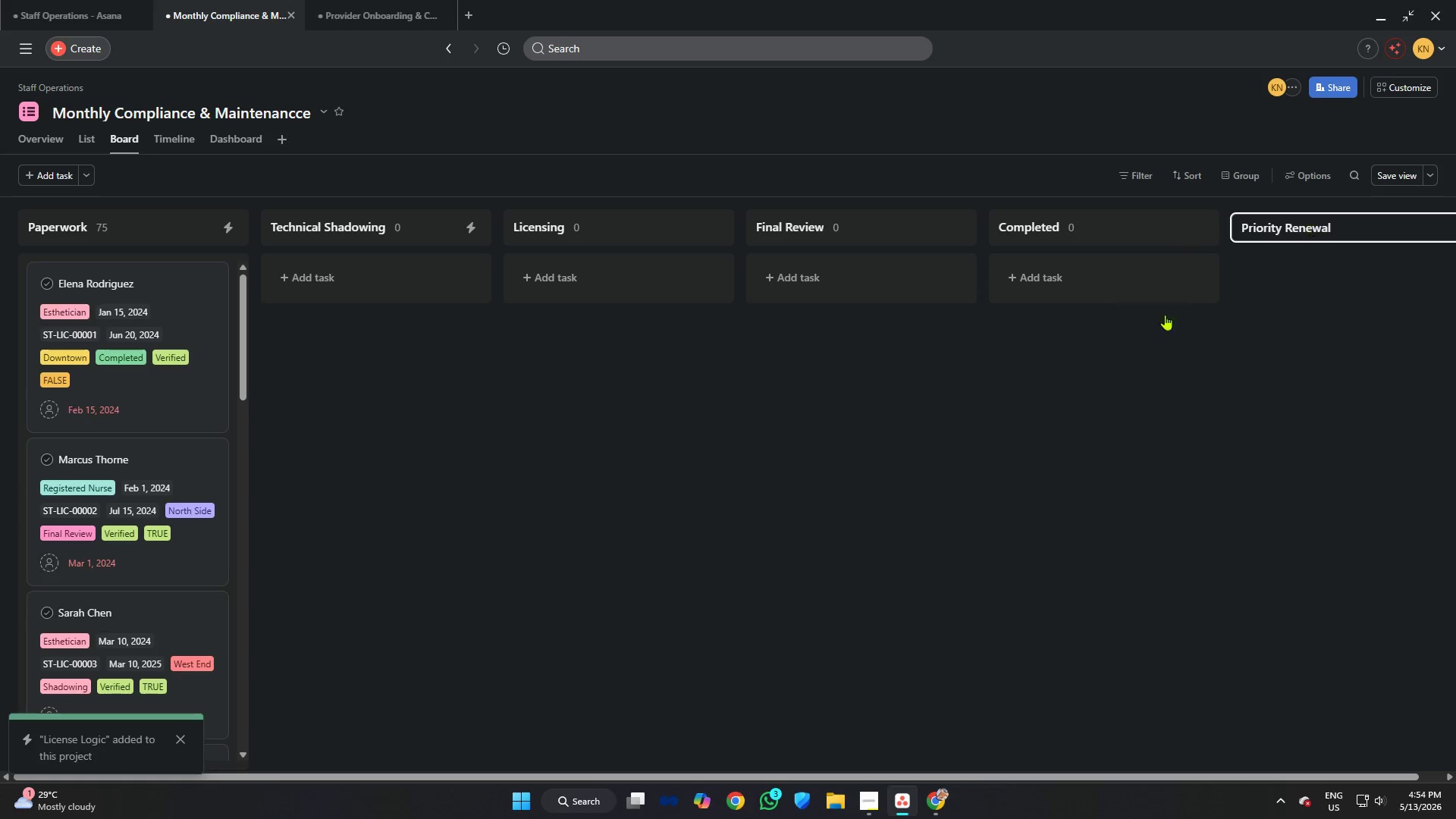 
left_click([1166, 367])
 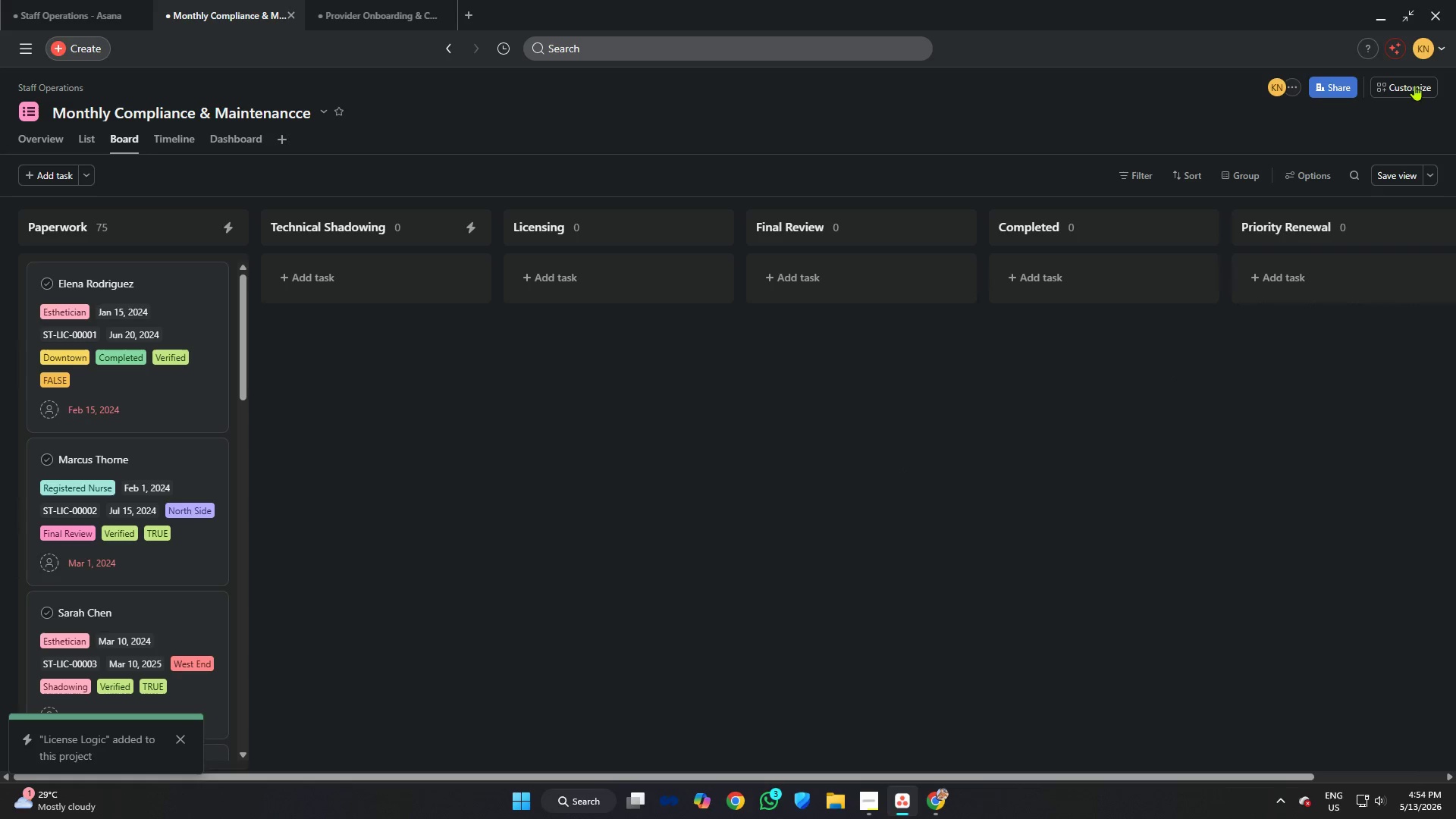 
left_click([1413, 78])
 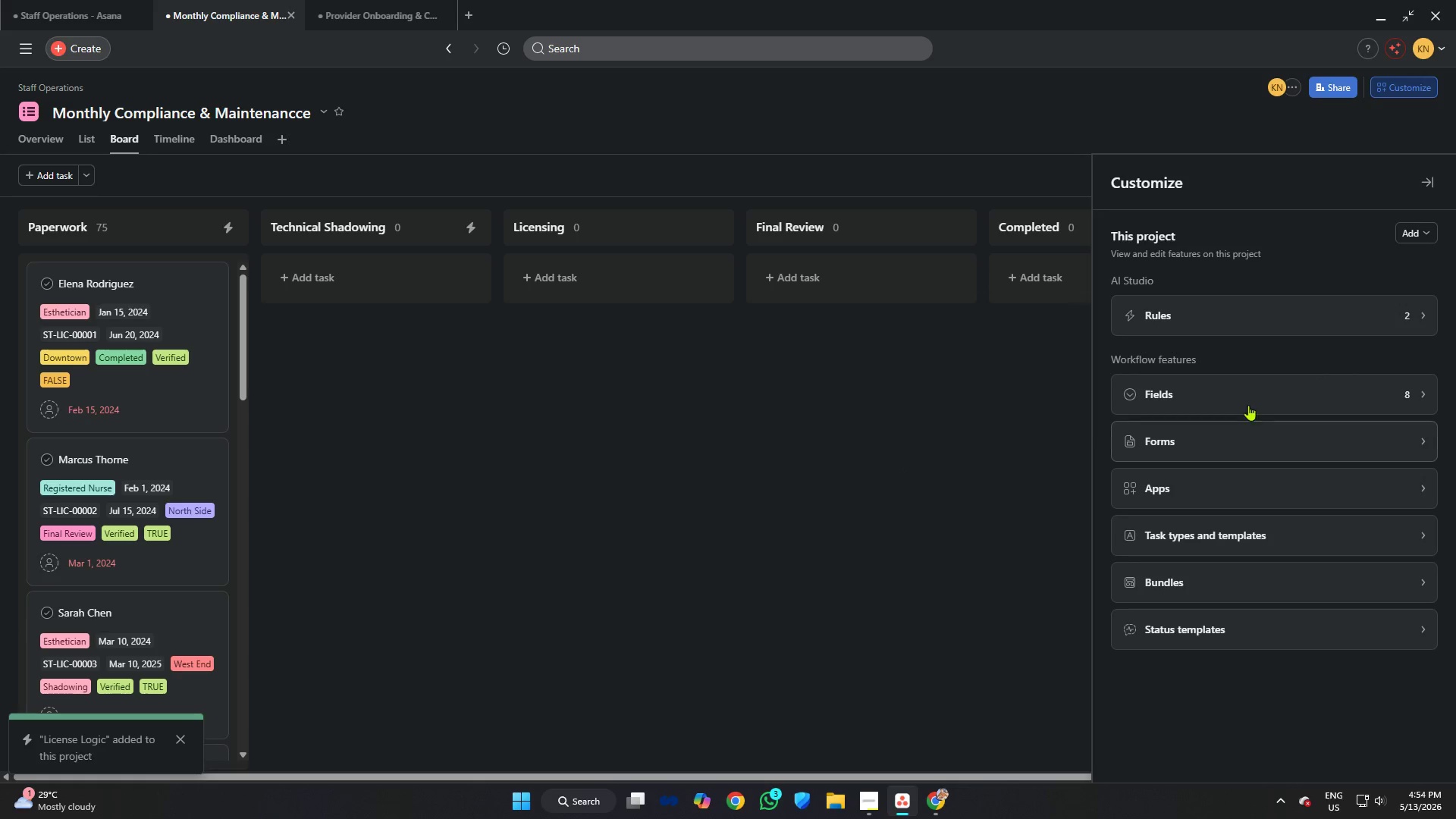 
left_click([1225, 325])
 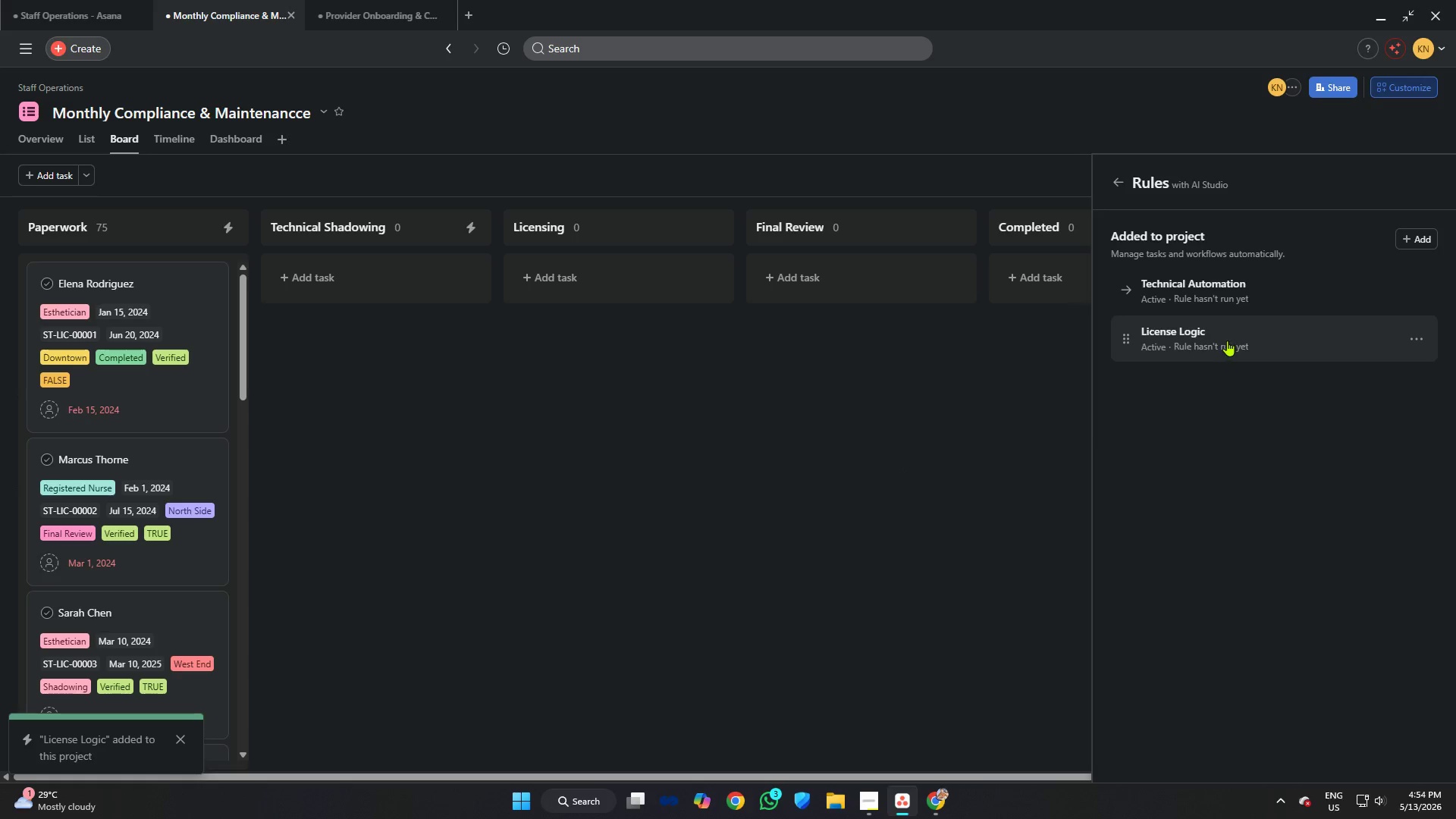 
left_click([1228, 338])
 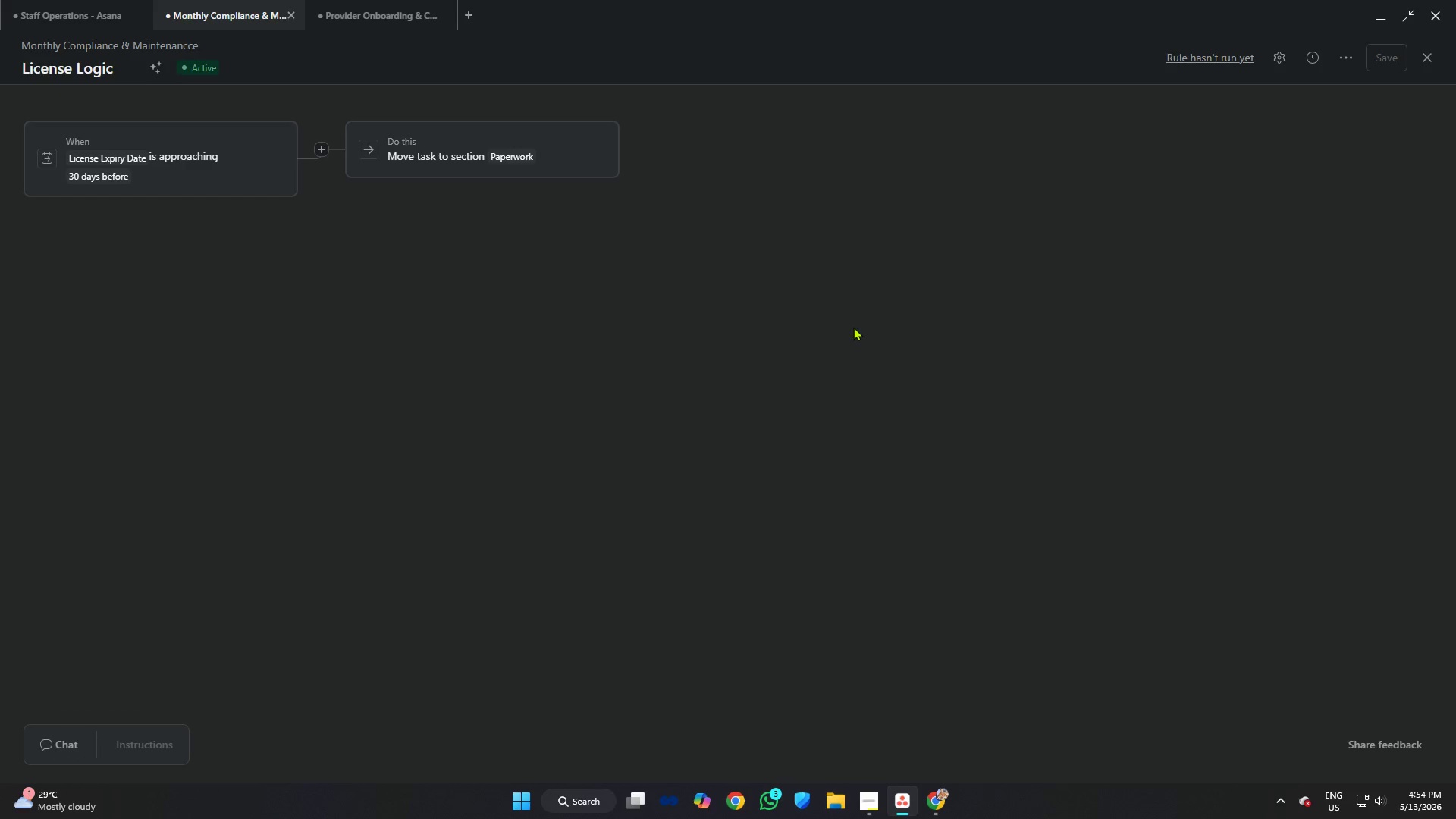 
wait(8.39)
 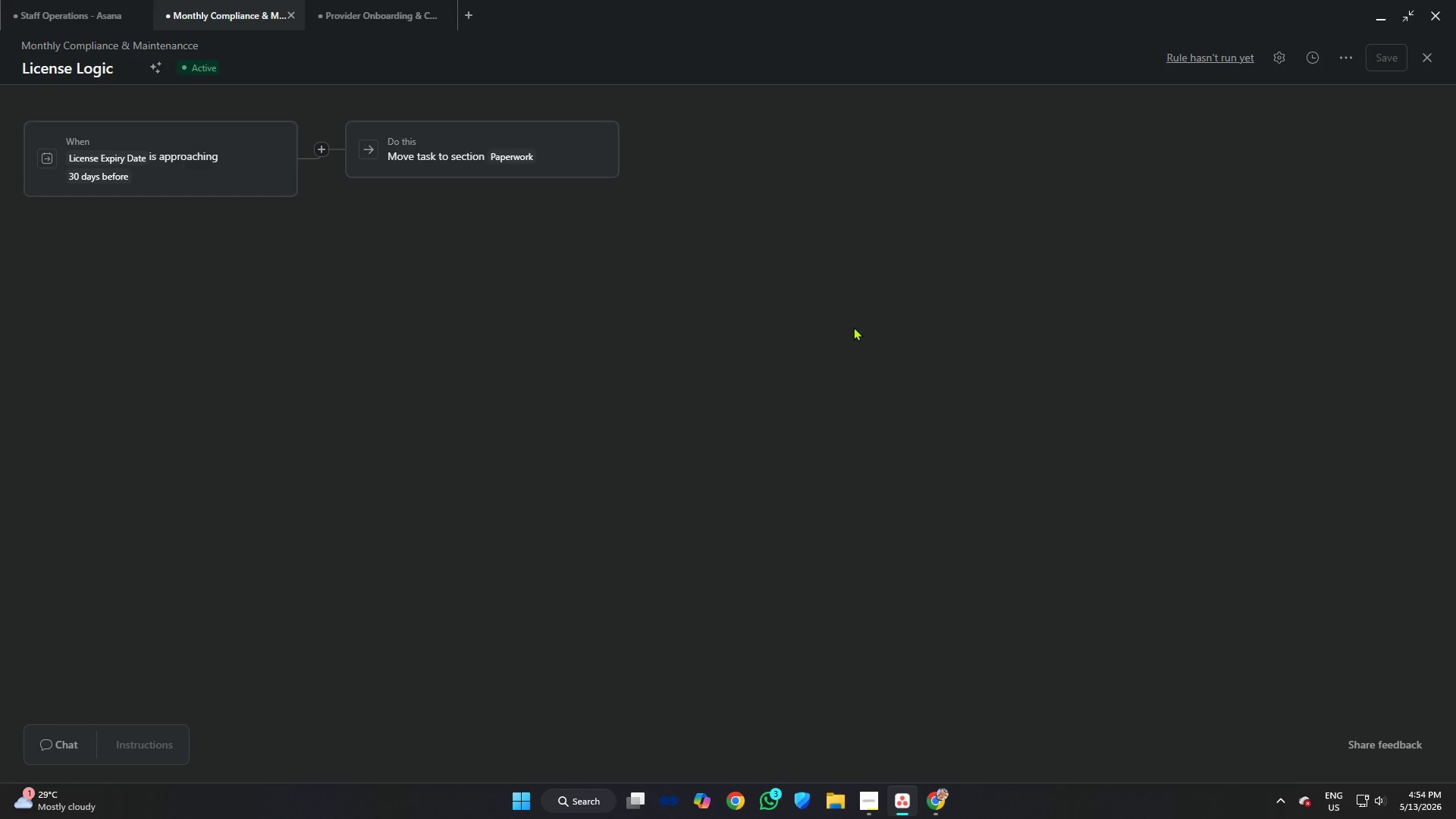 
left_click([1164, 380])
 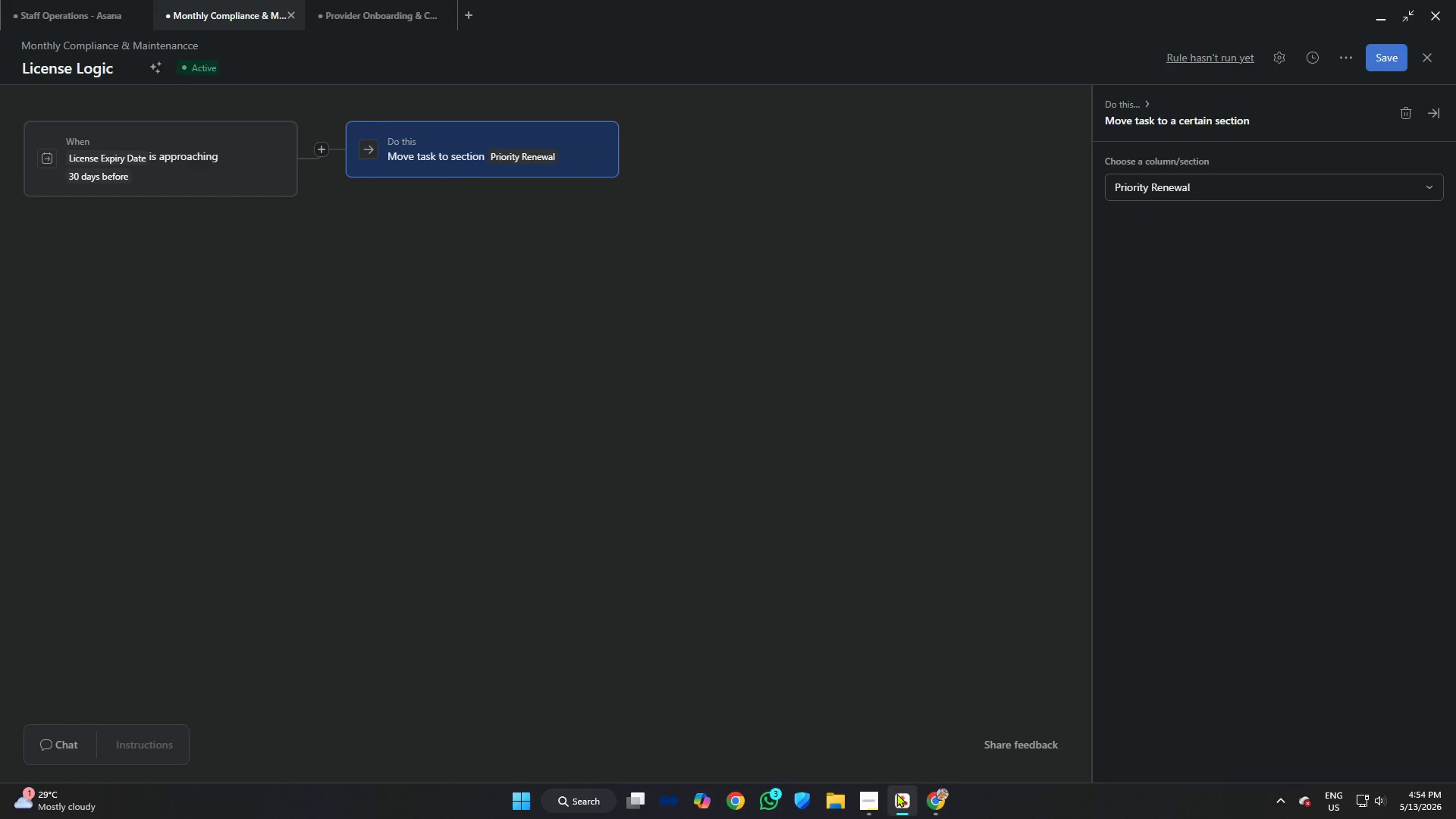 
left_click([875, 795])